 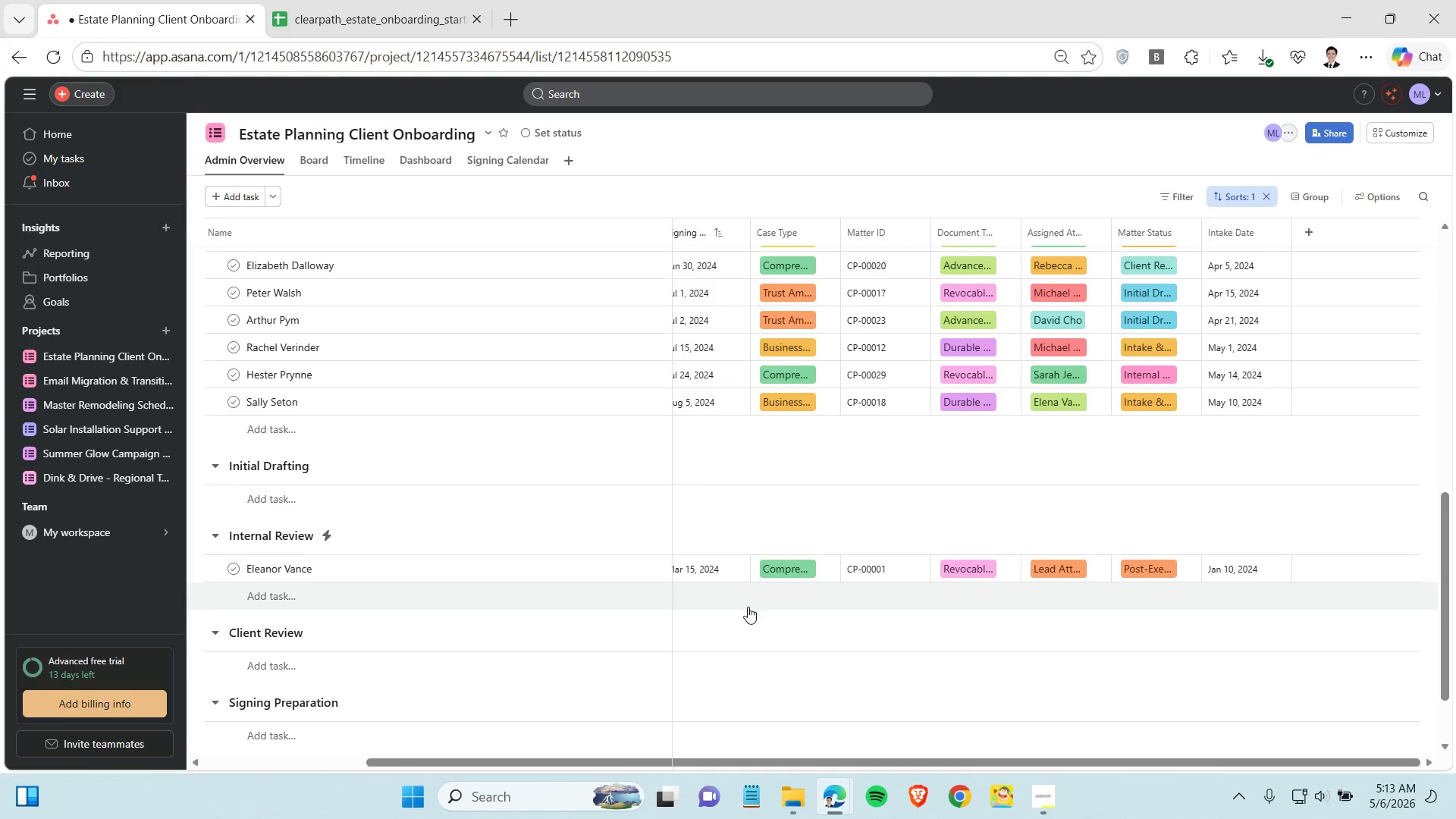 
left_click_drag(start_coordinate=[781, 764], to_coordinate=[642, 759])
 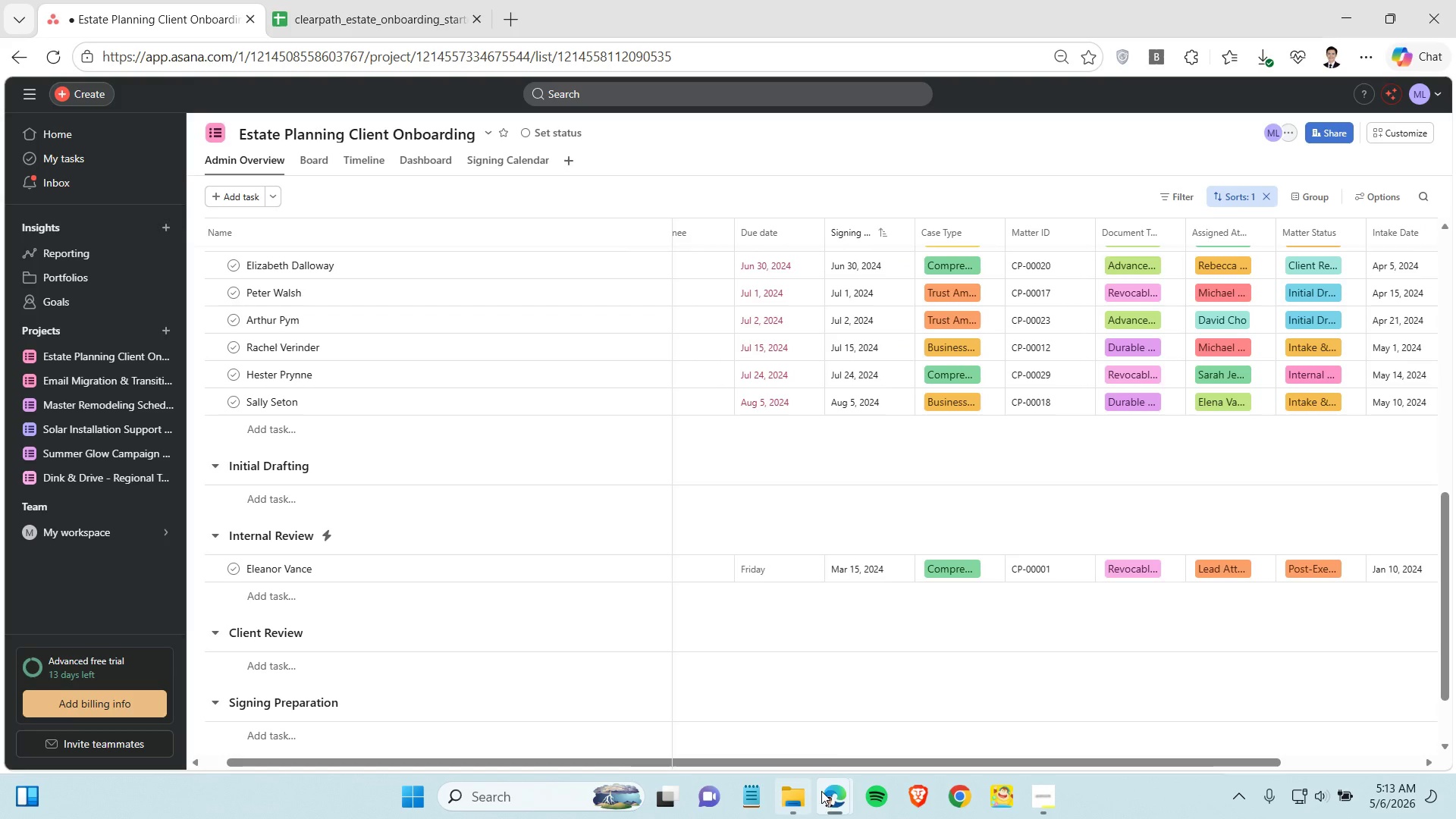 
scroll: coordinate [852, 624], scroll_direction: up, amount: 7.0
 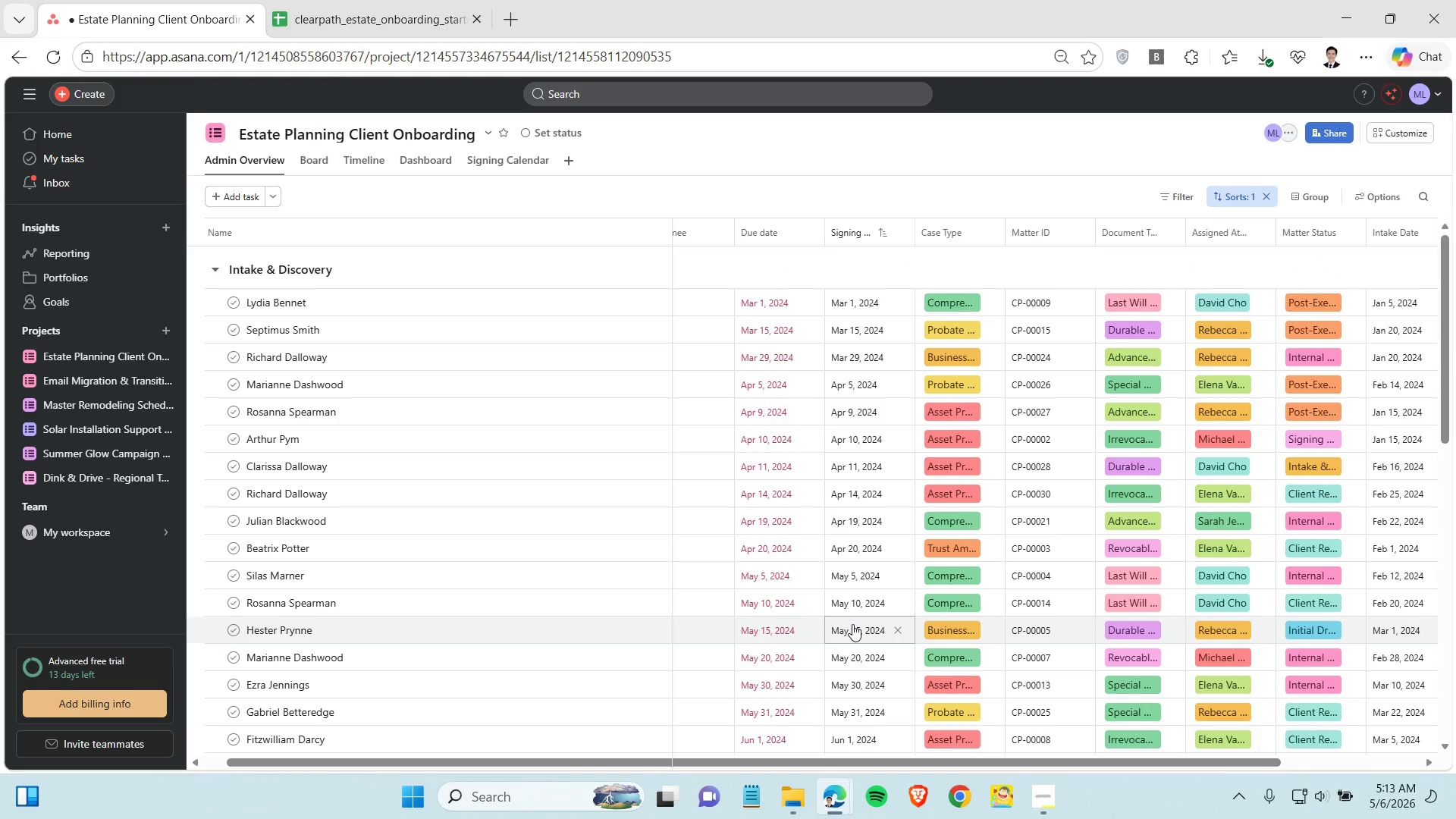 
scroll: coordinate [1032, 613], scroll_direction: down, amount: 9.0
 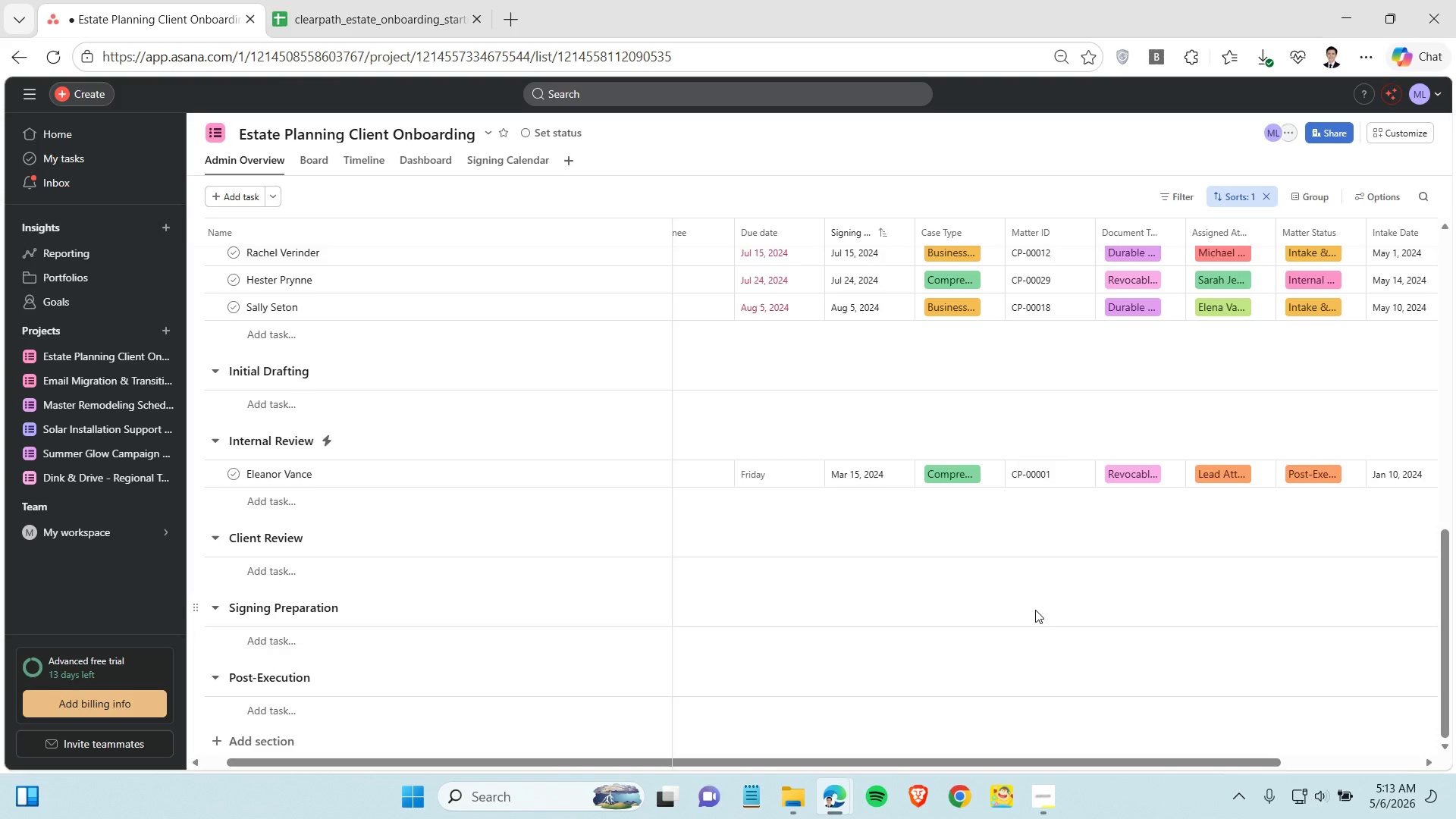 
left_click([322, 159])
 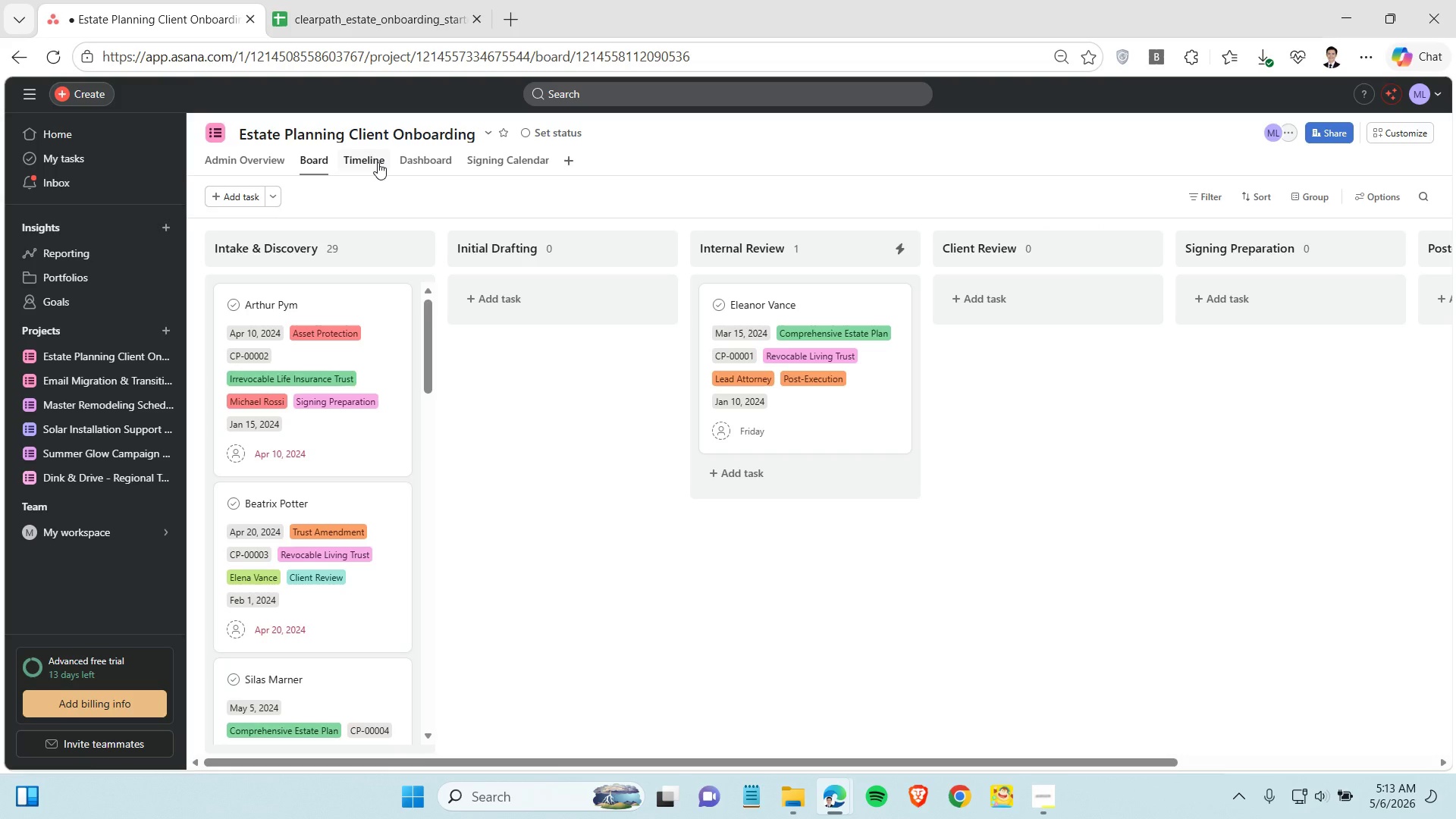 
wait(6.11)
 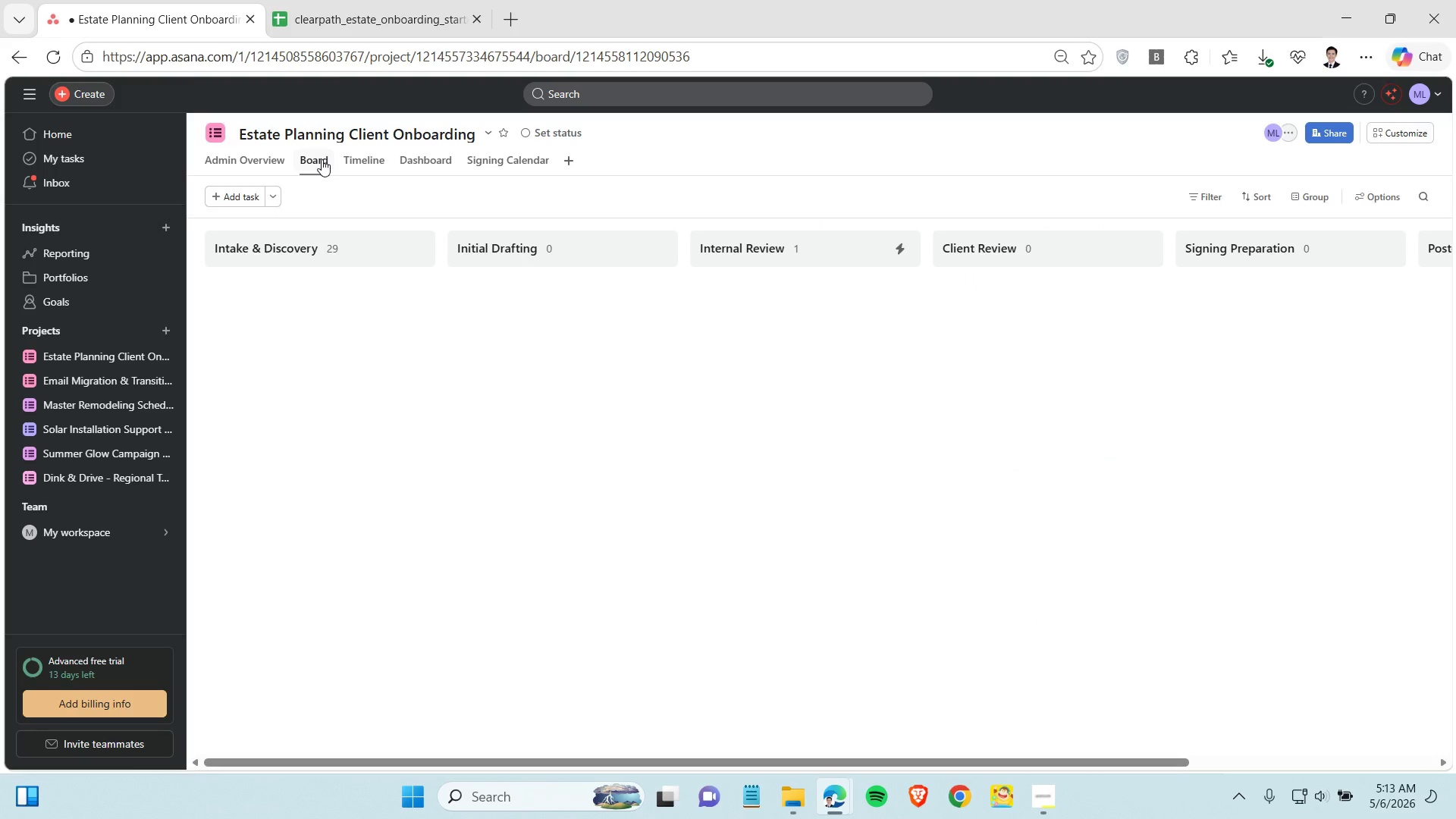 
scroll: coordinate [311, 504], scroll_direction: down, amount: 20.0
 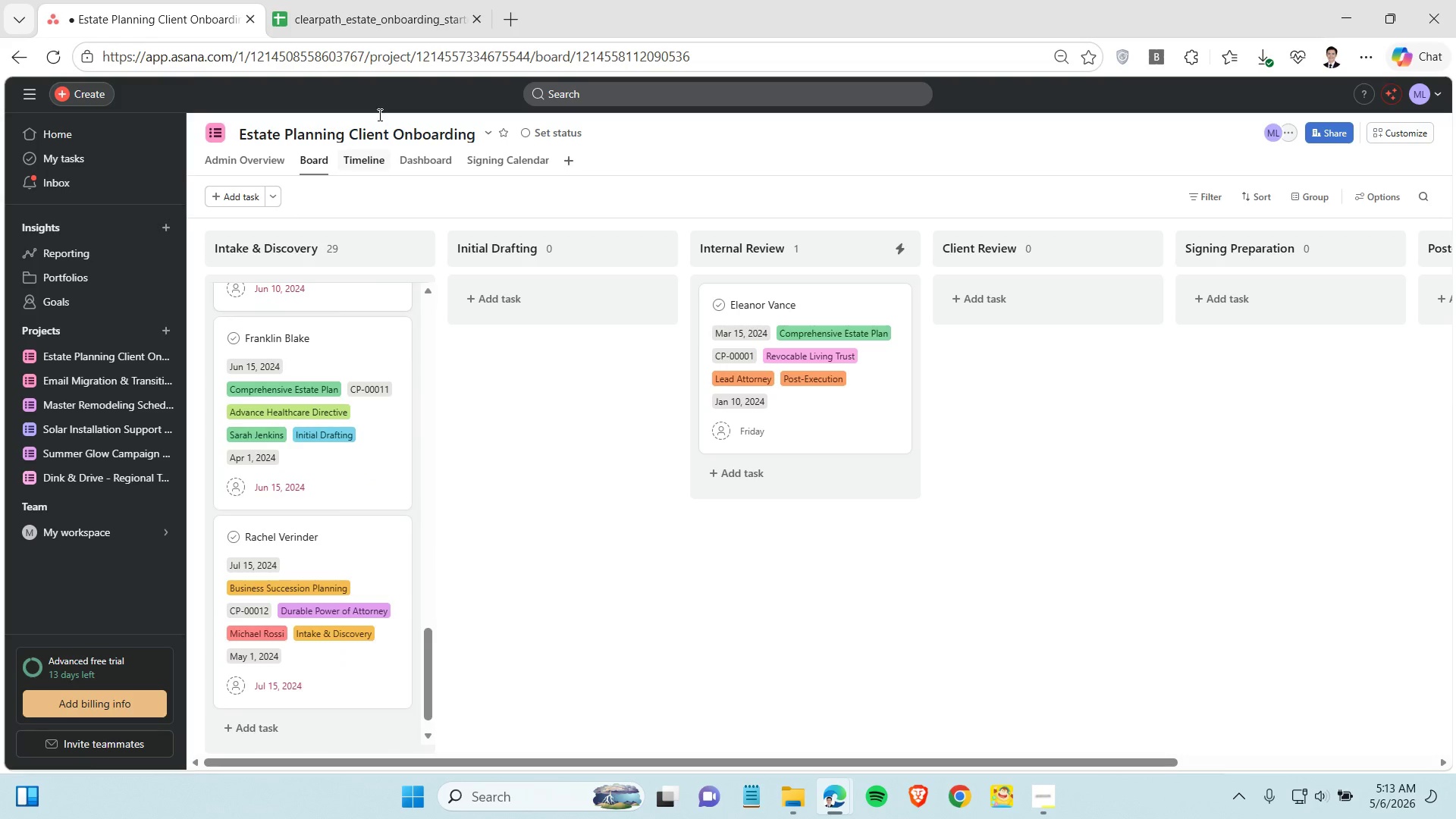 
left_click([382, 20])
 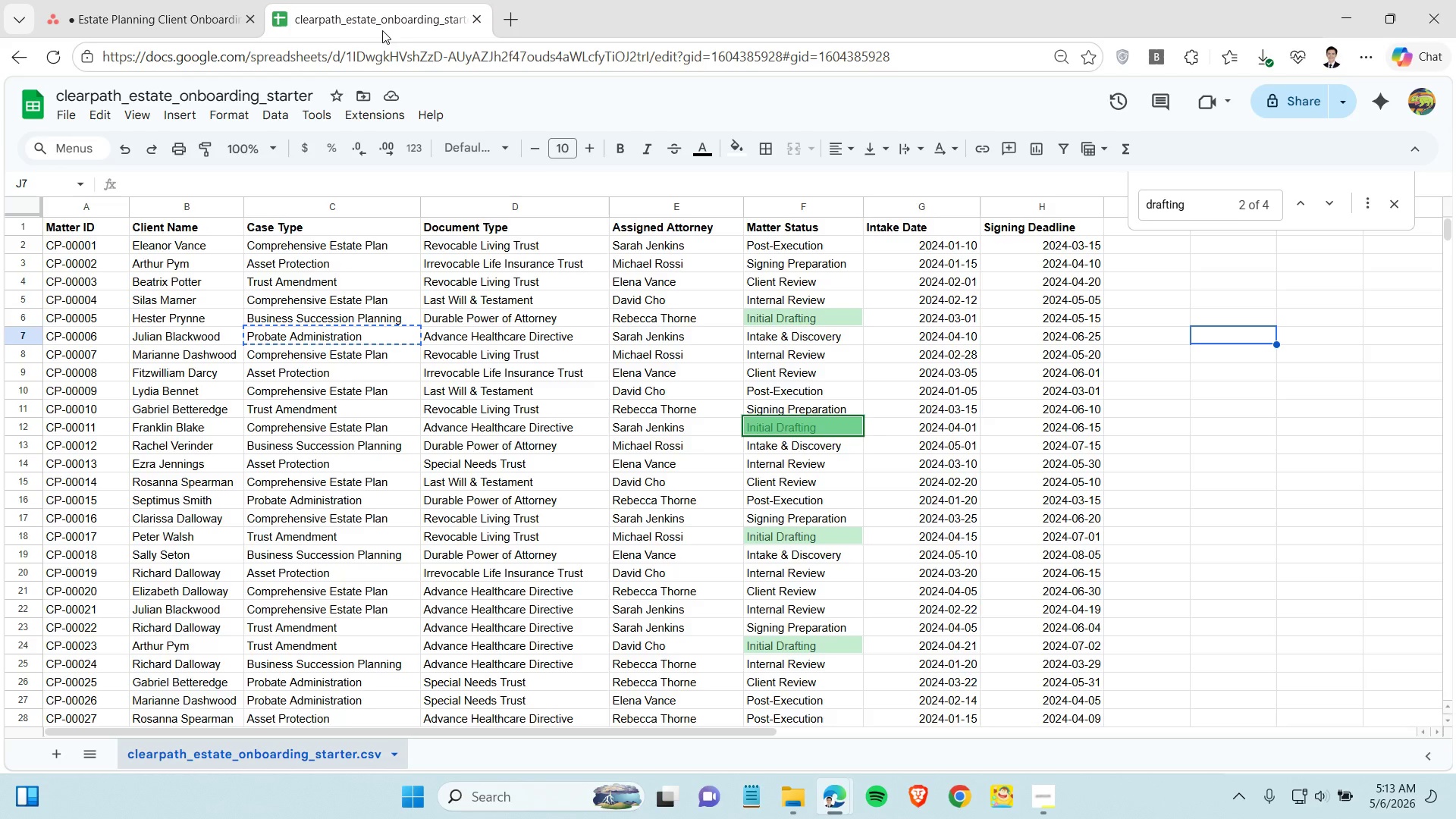 
scroll: coordinate [337, 334], scroll_direction: down, amount: 3.0
 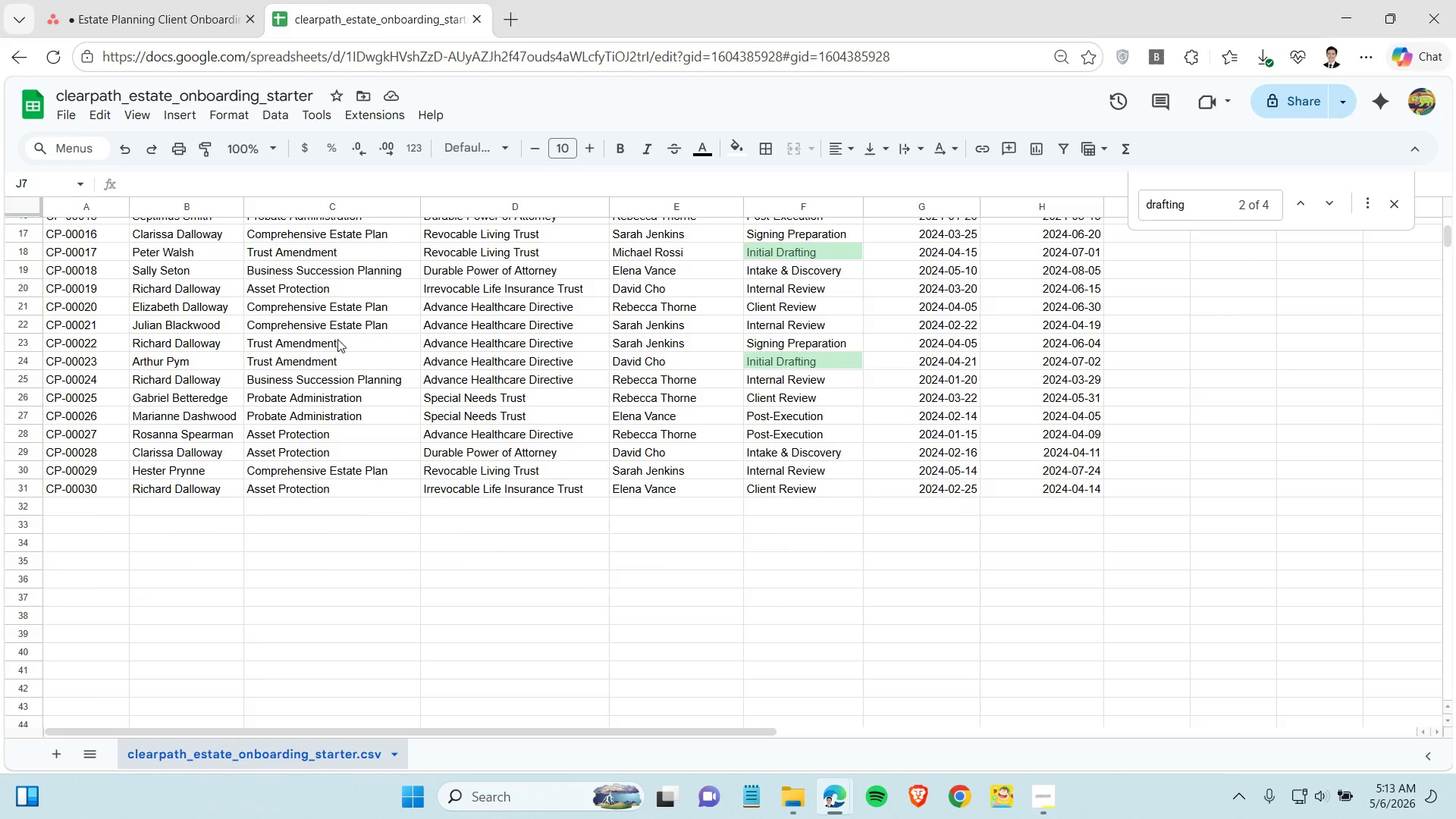 
scroll: coordinate [337, 339], scroll_direction: up, amount: 3.0
 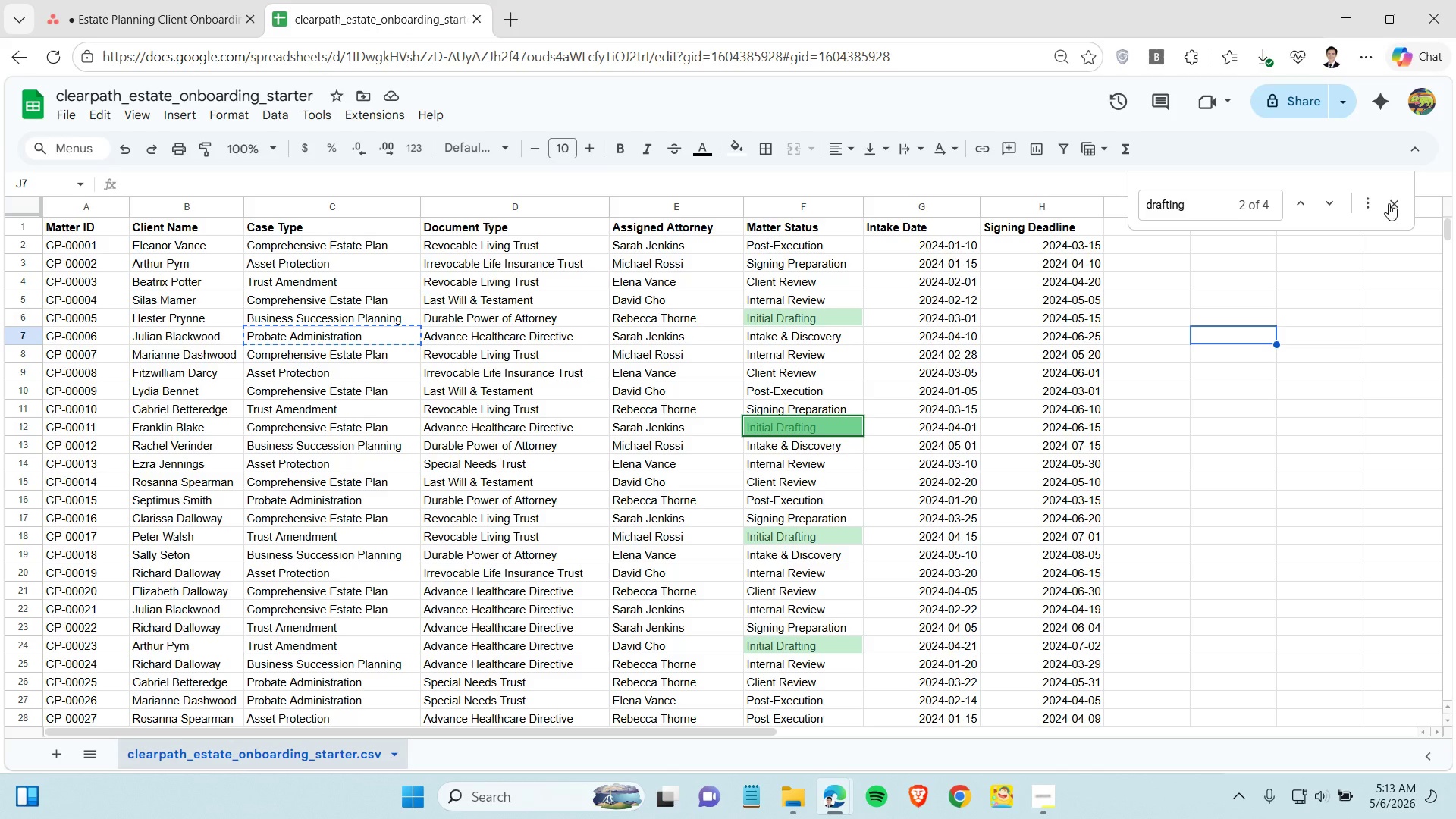 
left_click([1389, 203])
 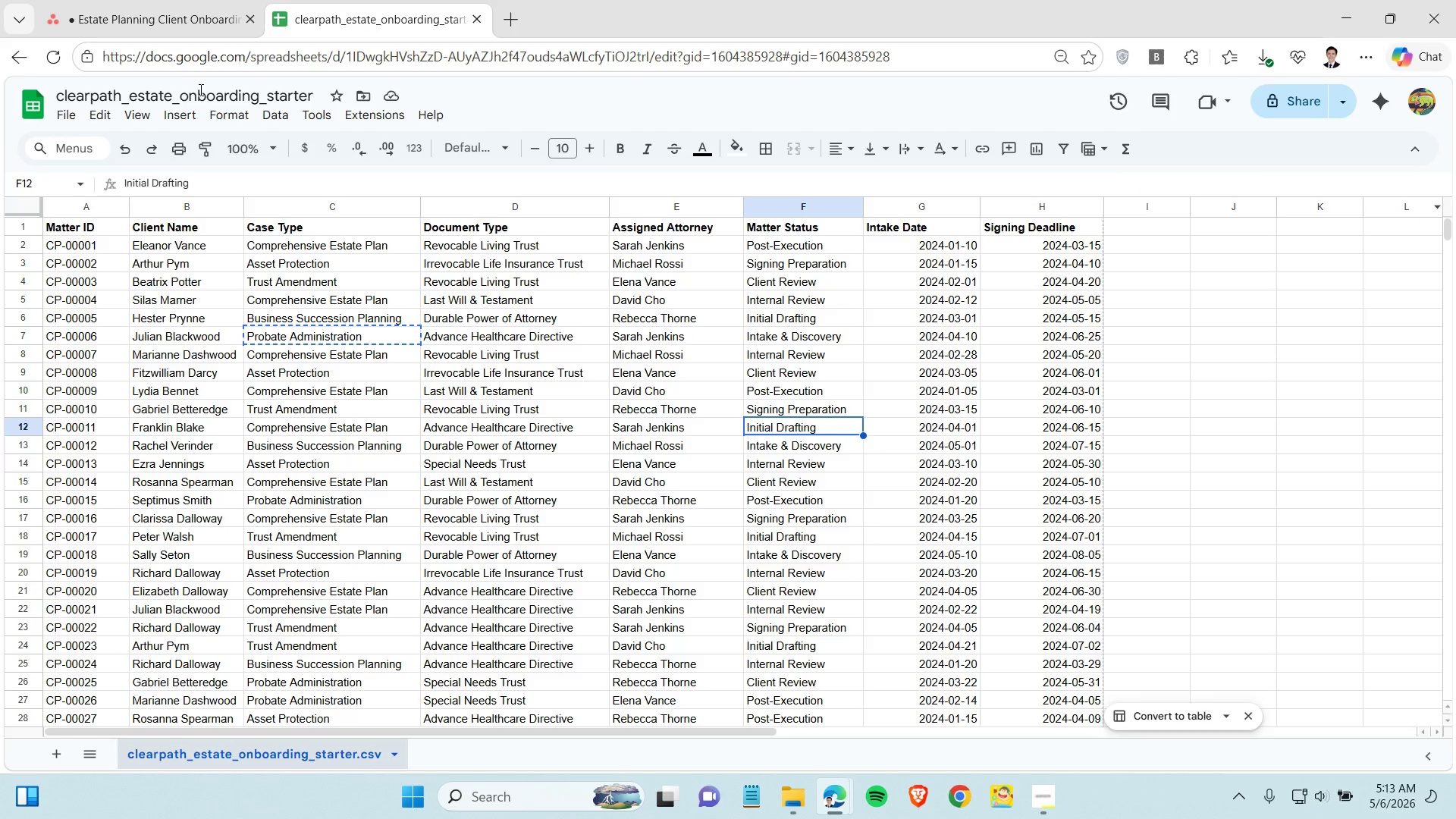 
left_click([167, 0])
 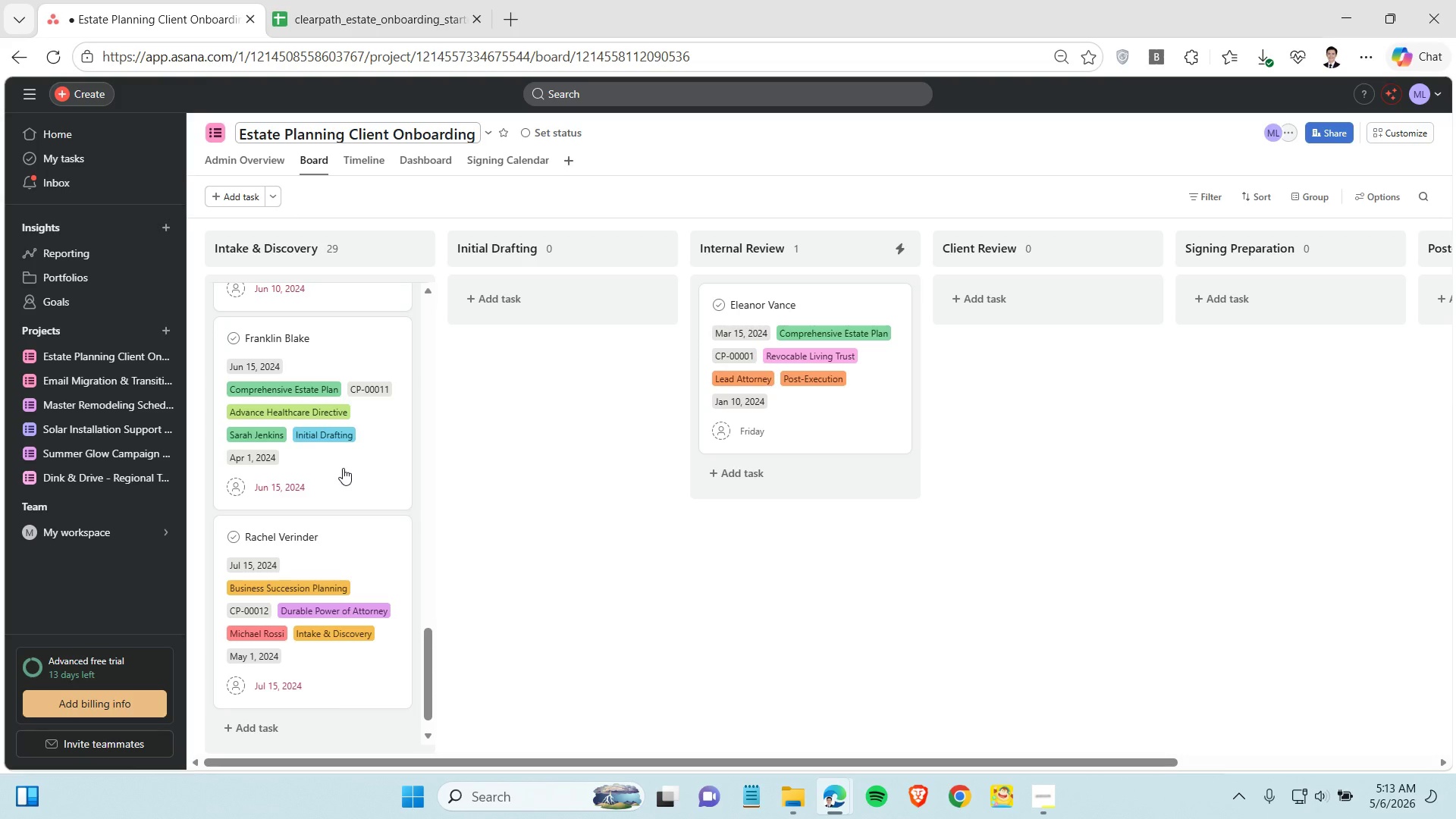 
scroll: coordinate [362, 491], scroll_direction: down, amount: 21.0
 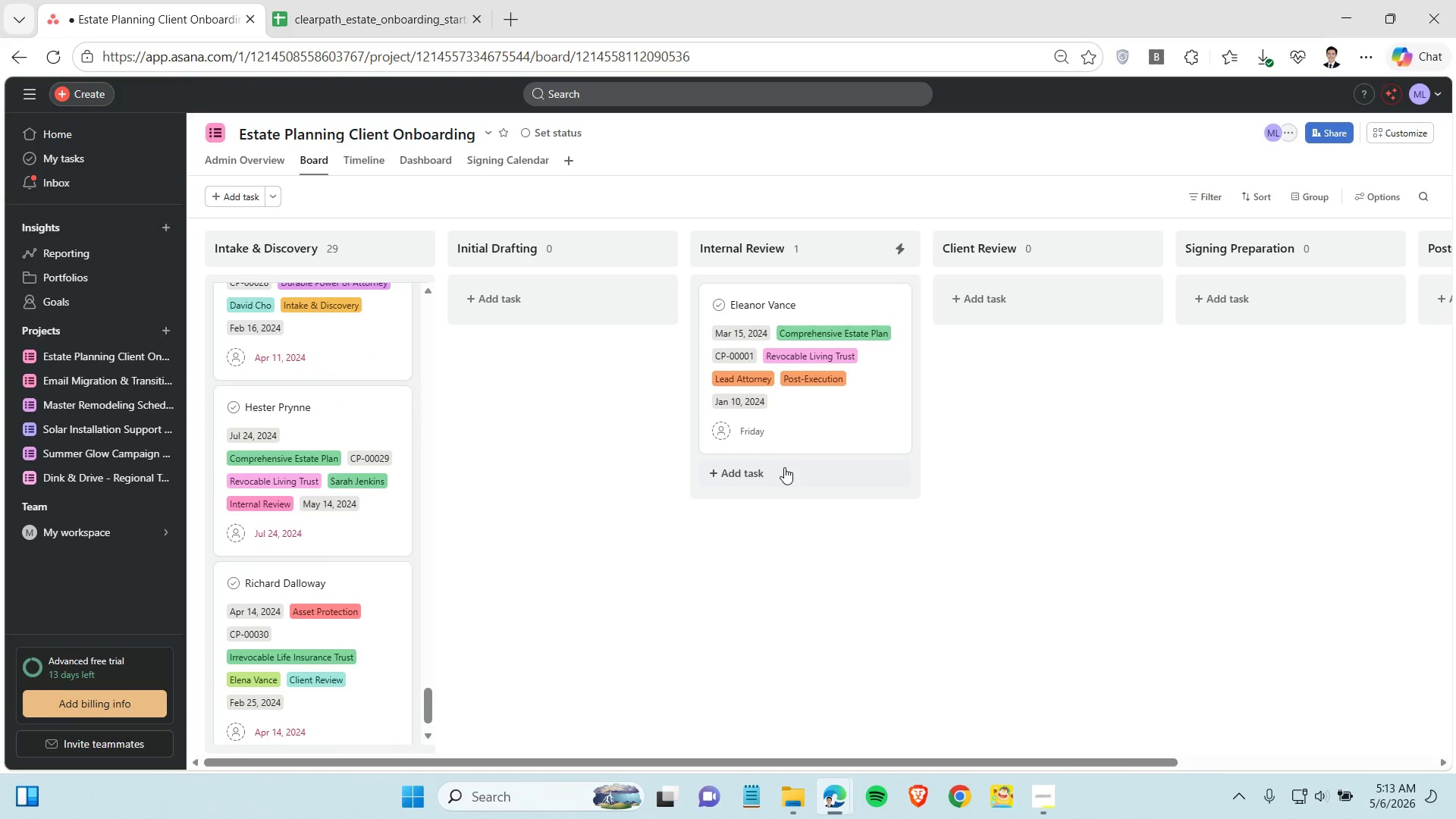 
left_click([570, 511])
 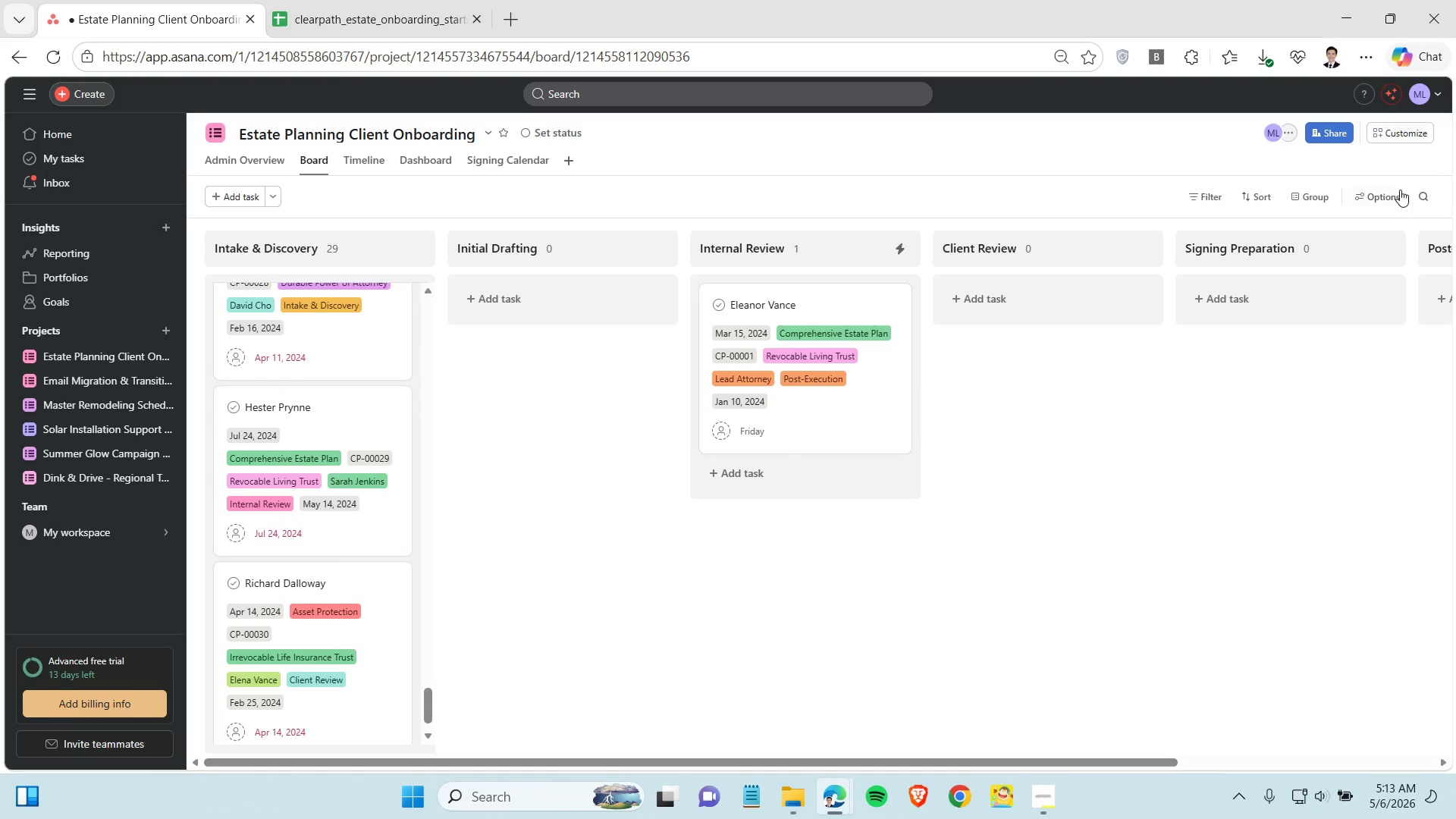 
left_click([1407, 131])
 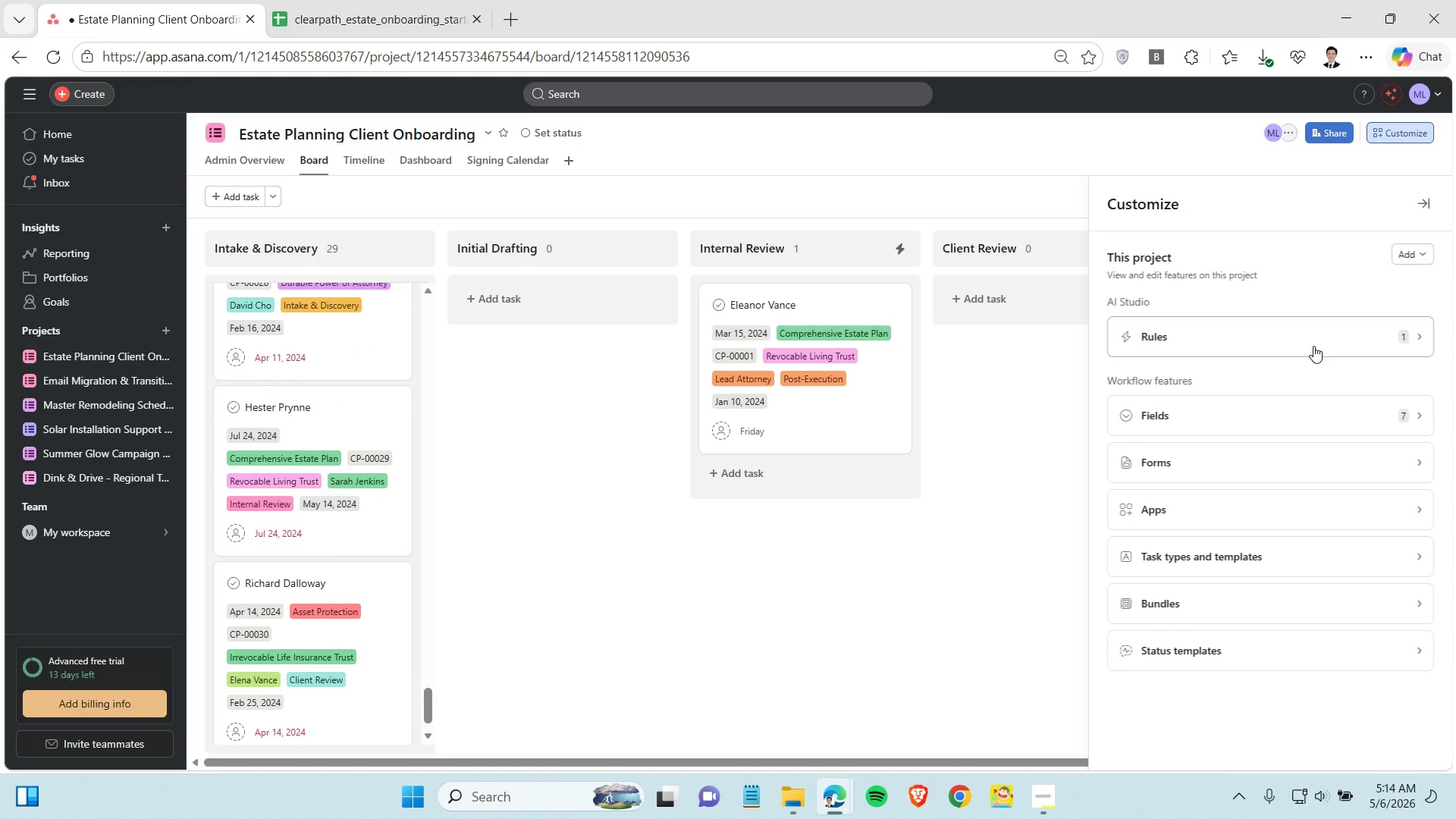 
left_click([1293, 409])
 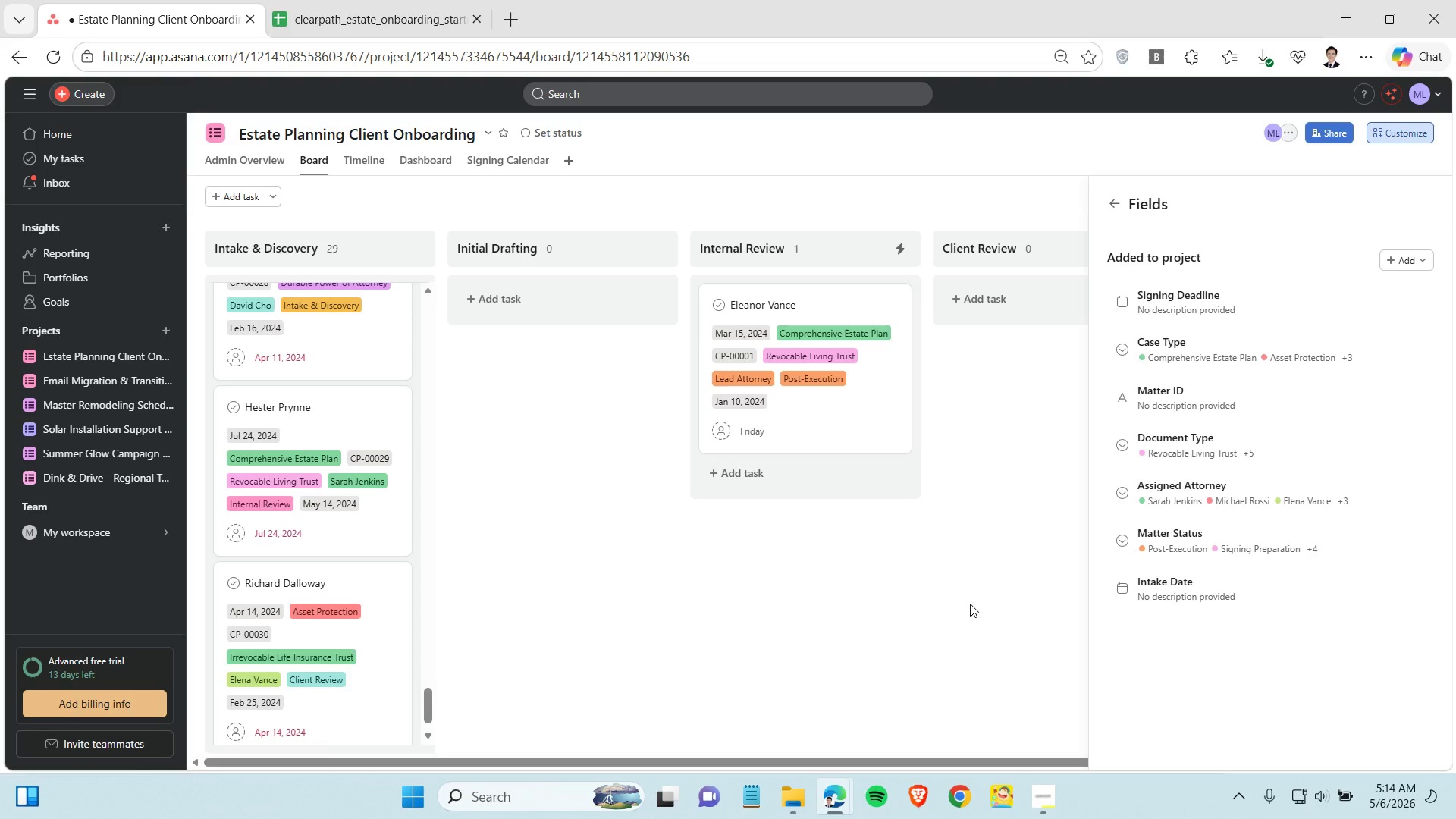 
wait(27.52)
 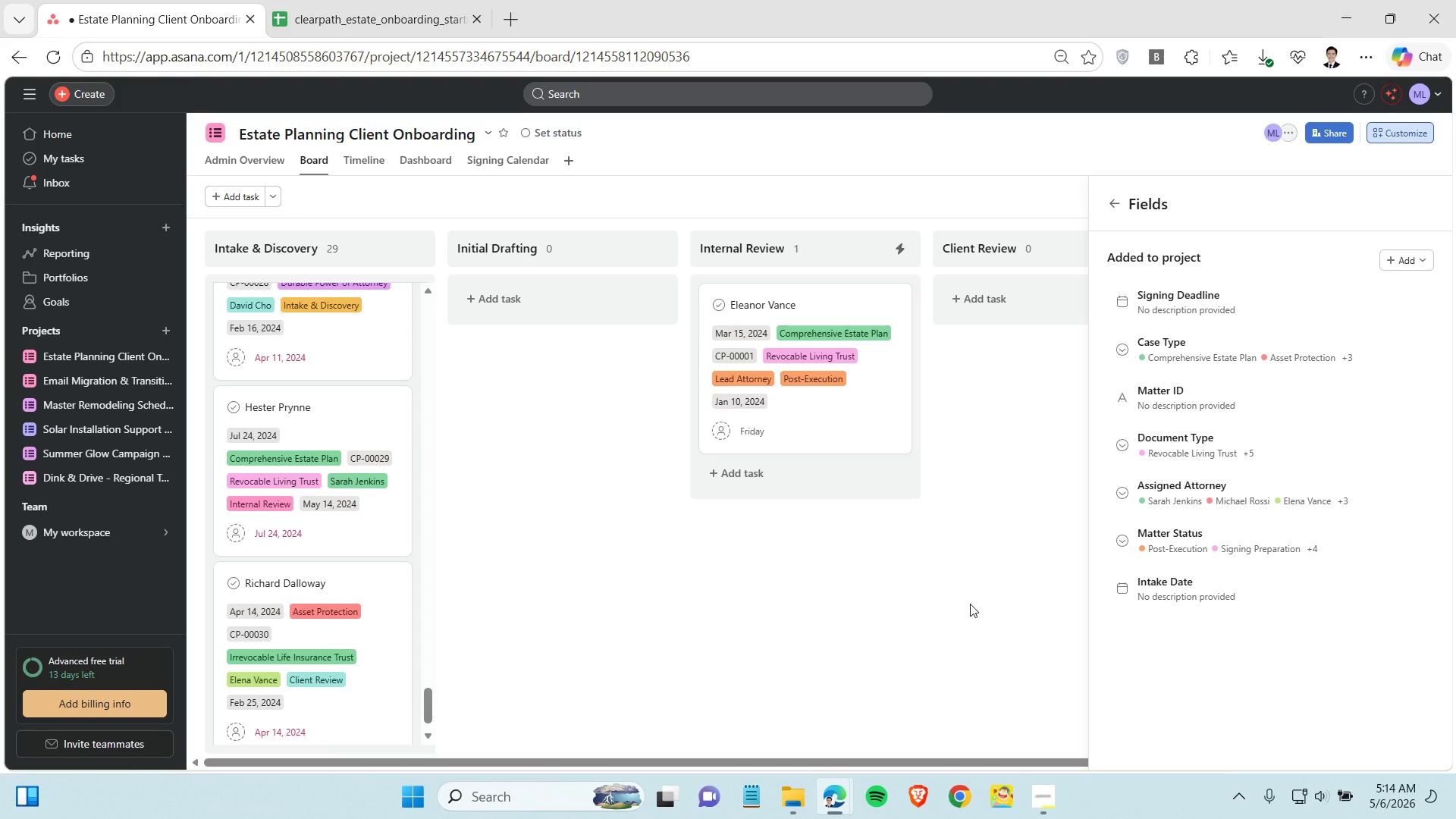 
left_click([1012, 514])
 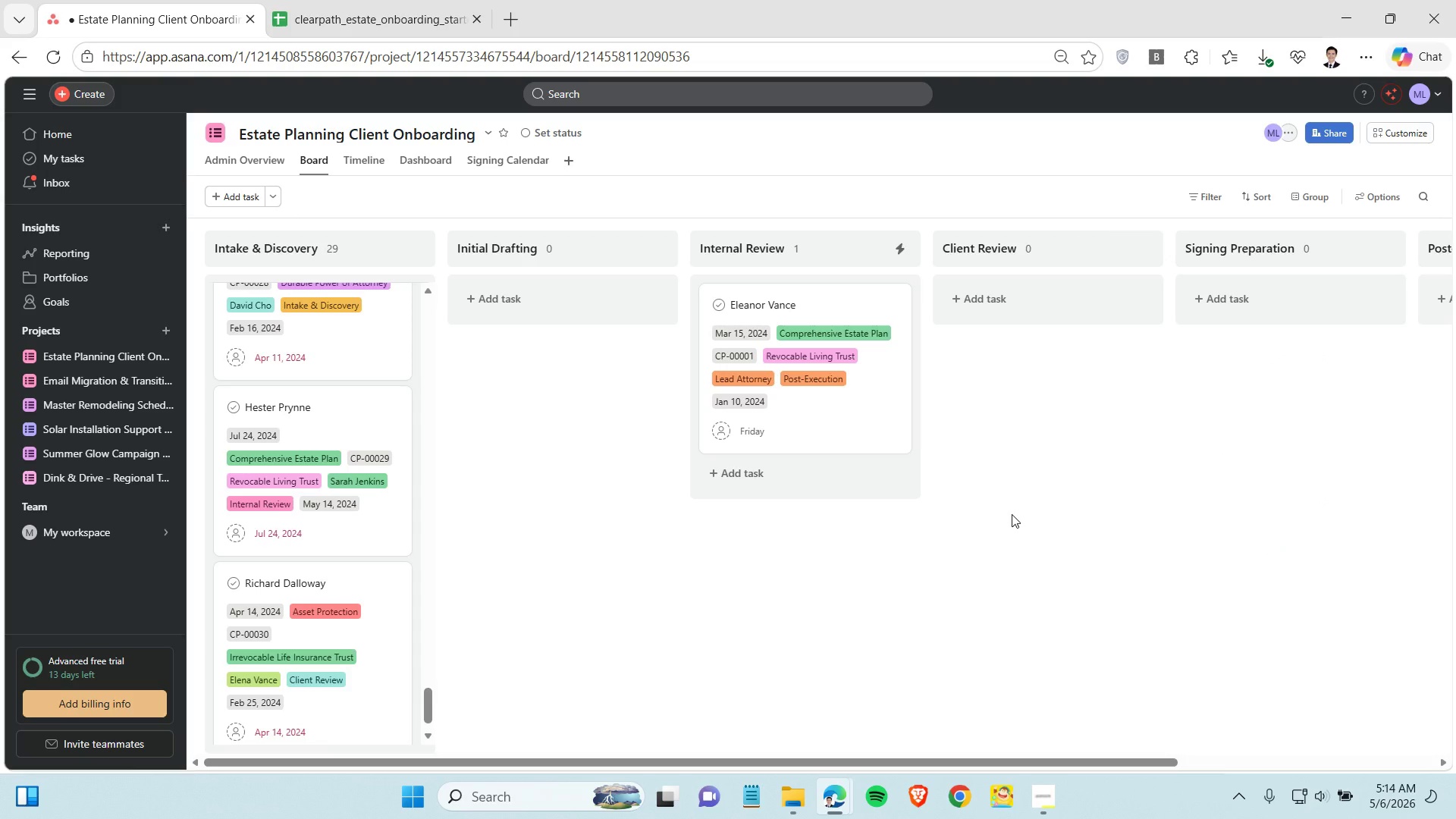 
left_click([1049, 795])